 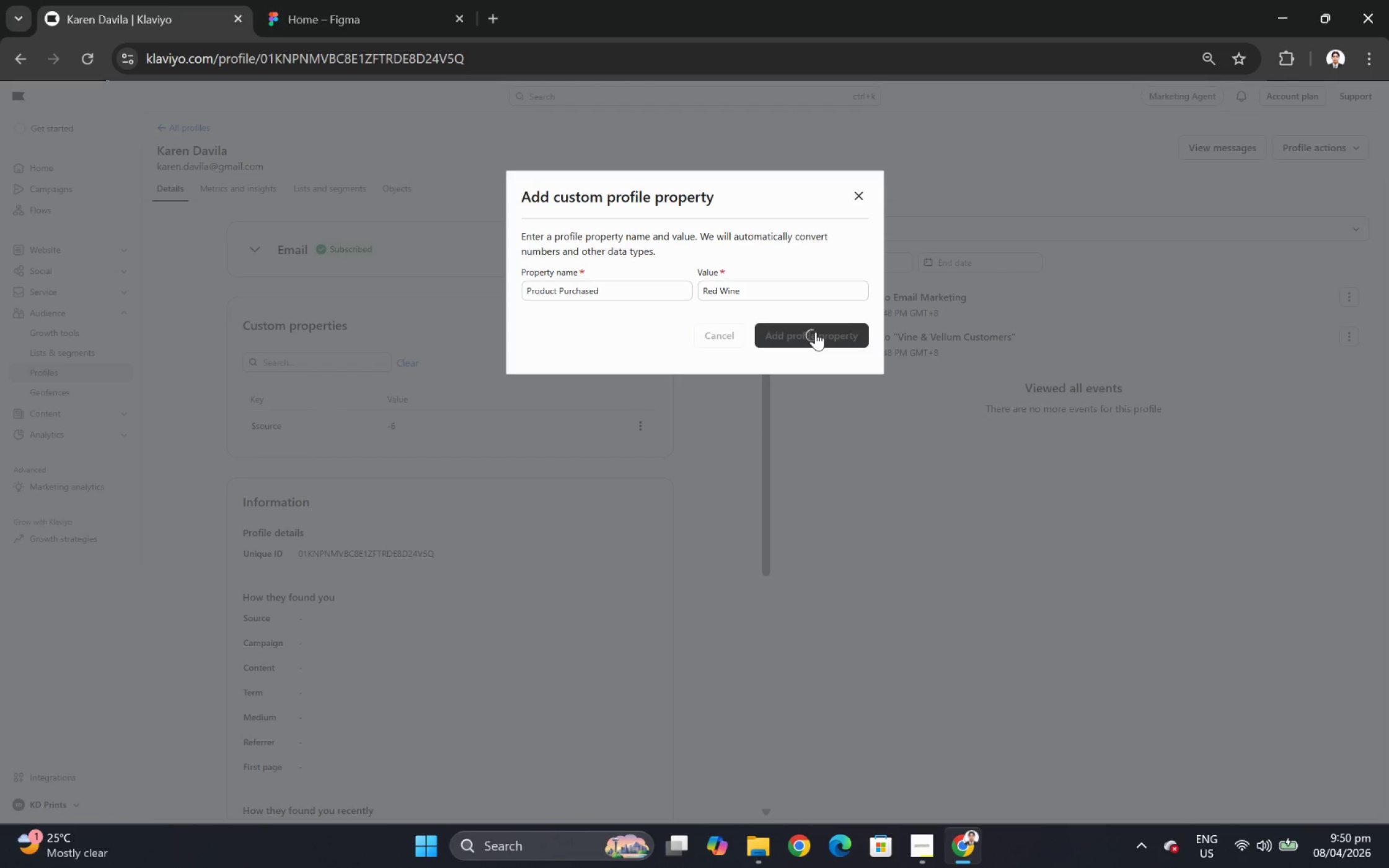 
mouse_move([754, 499])
 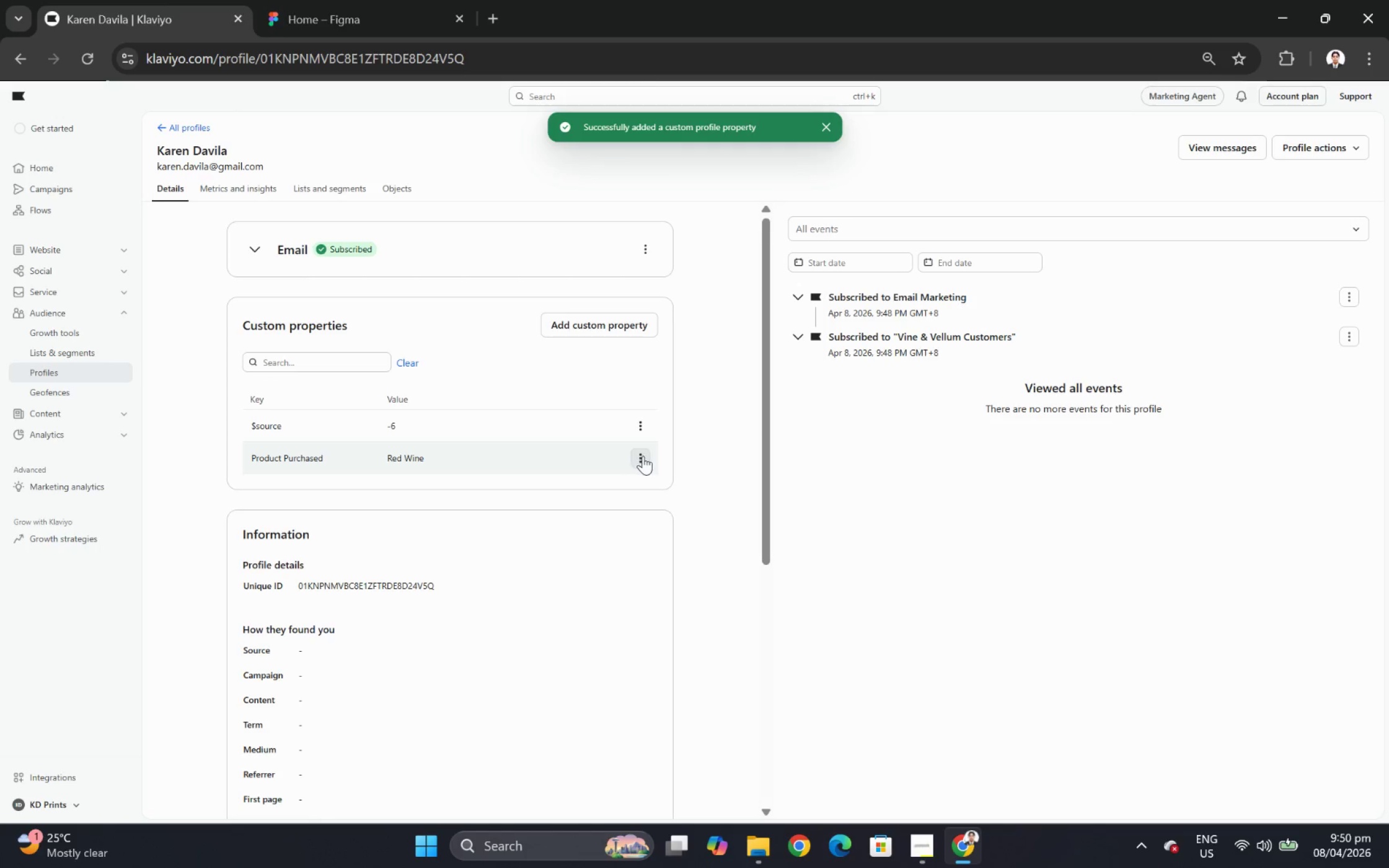 
left_click([645, 459])
 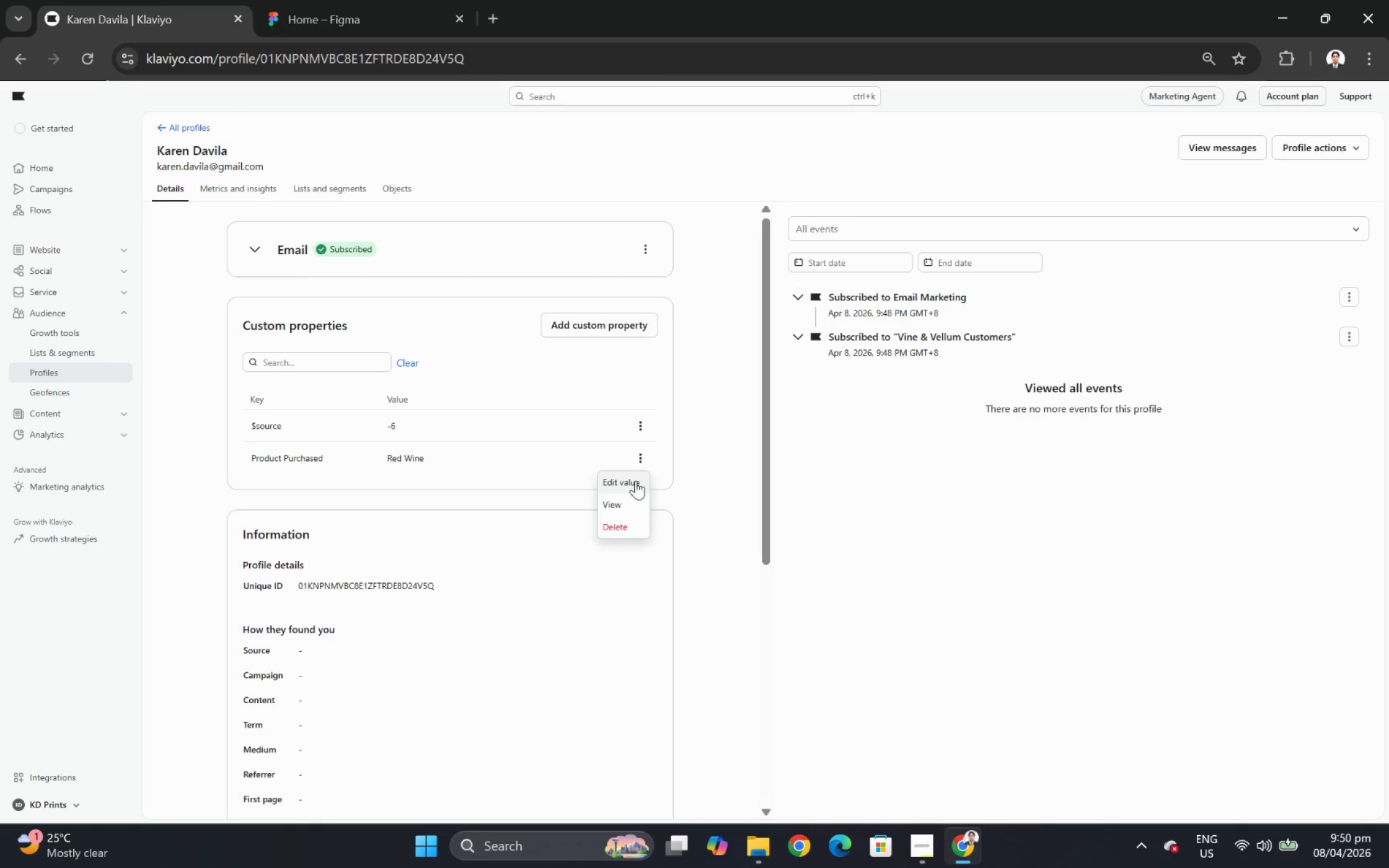 
left_click([634, 484])
 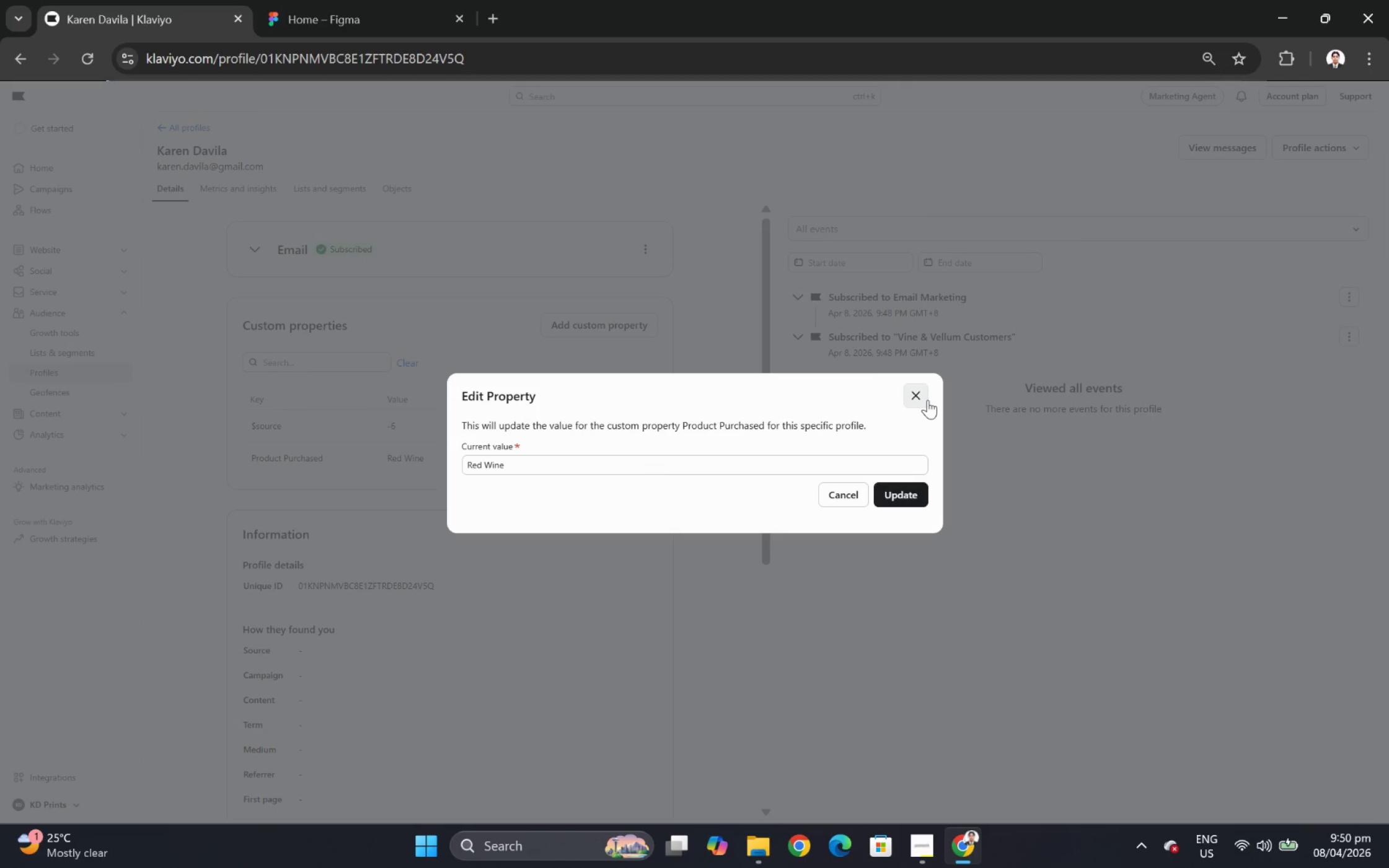 
left_click([927, 400])
 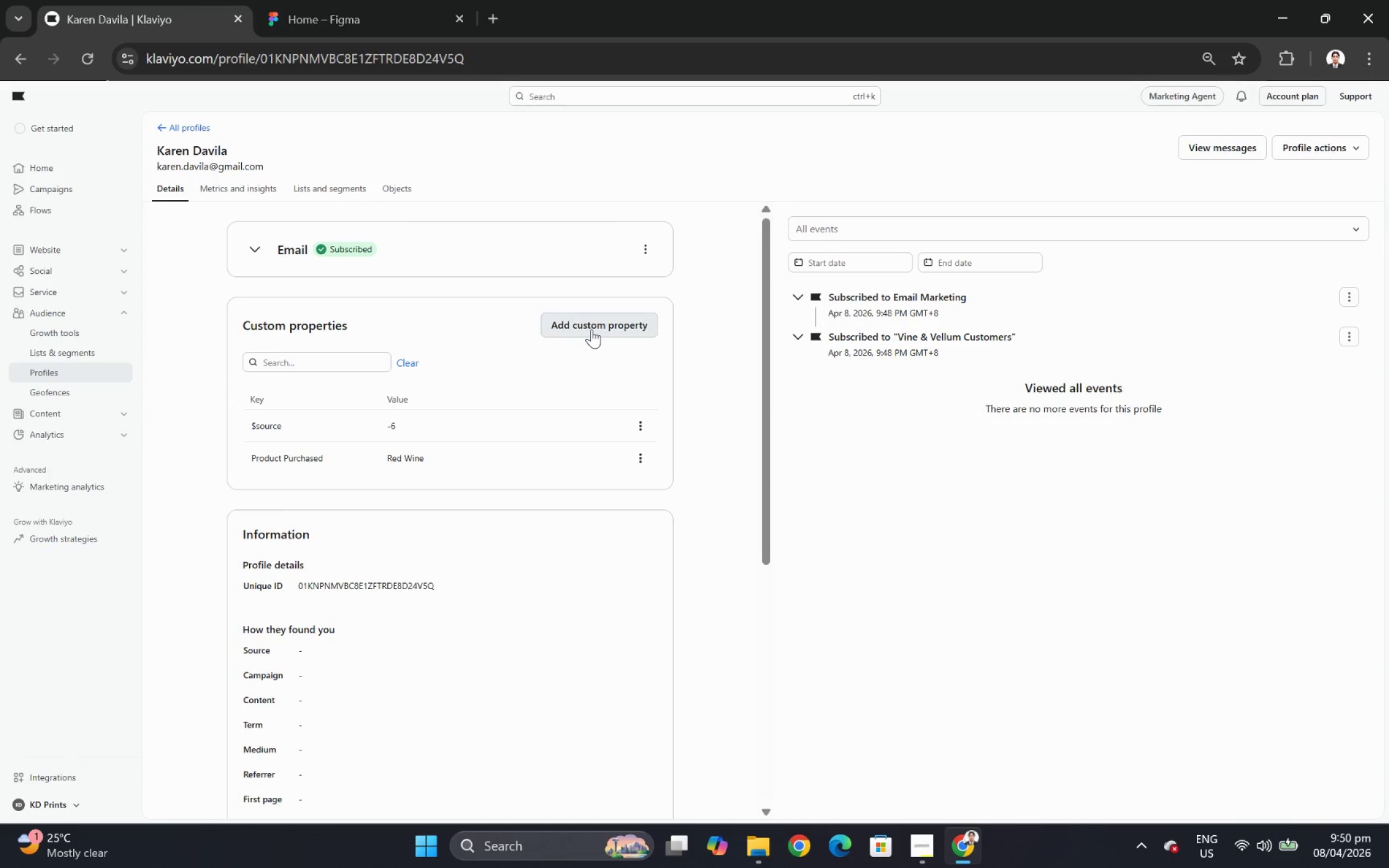 
wait(6.73)
 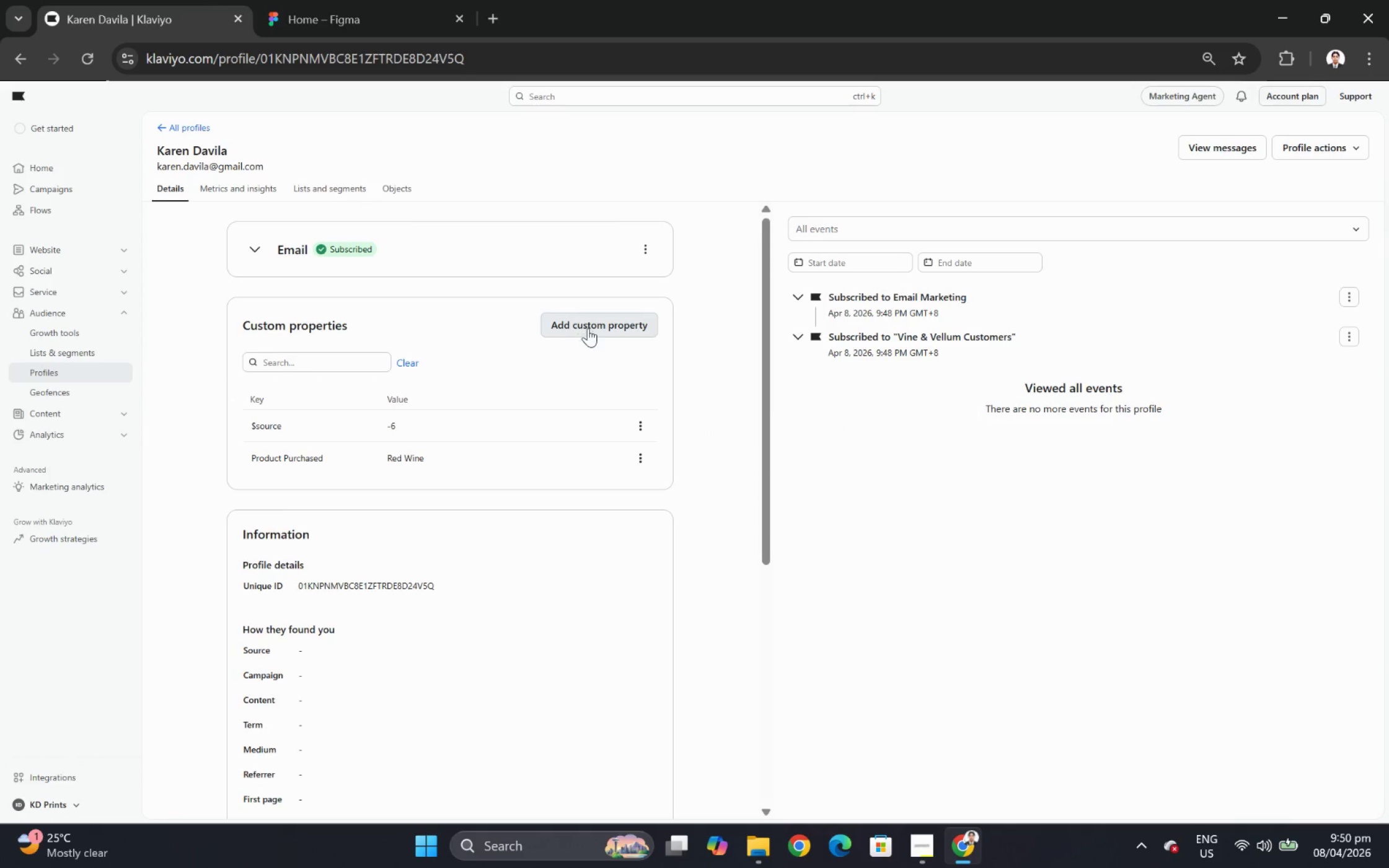 
left_click([591, 329])
 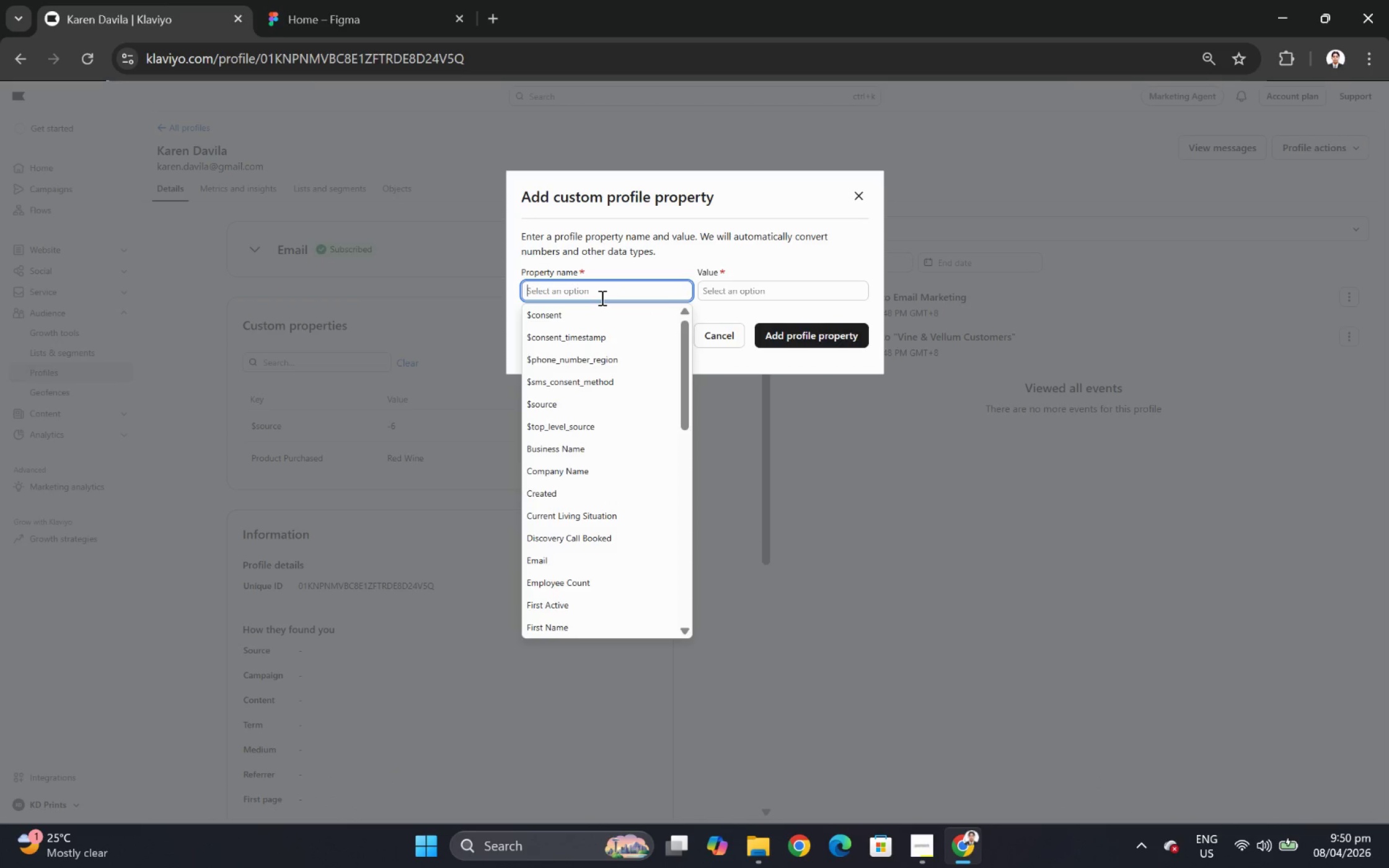 
type(Prixc)
key(Backspace)
type(e)
 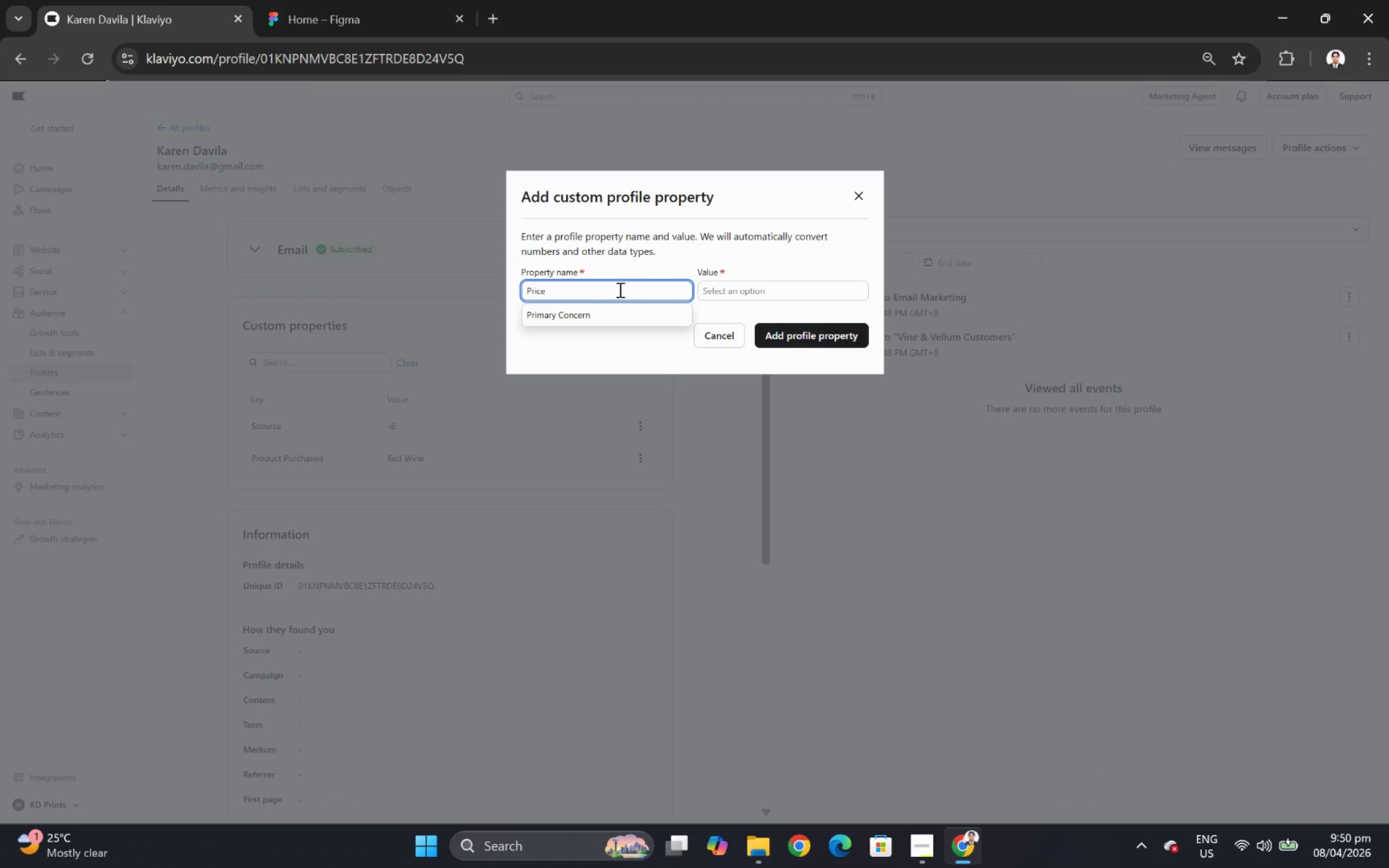 
left_click([735, 288])
 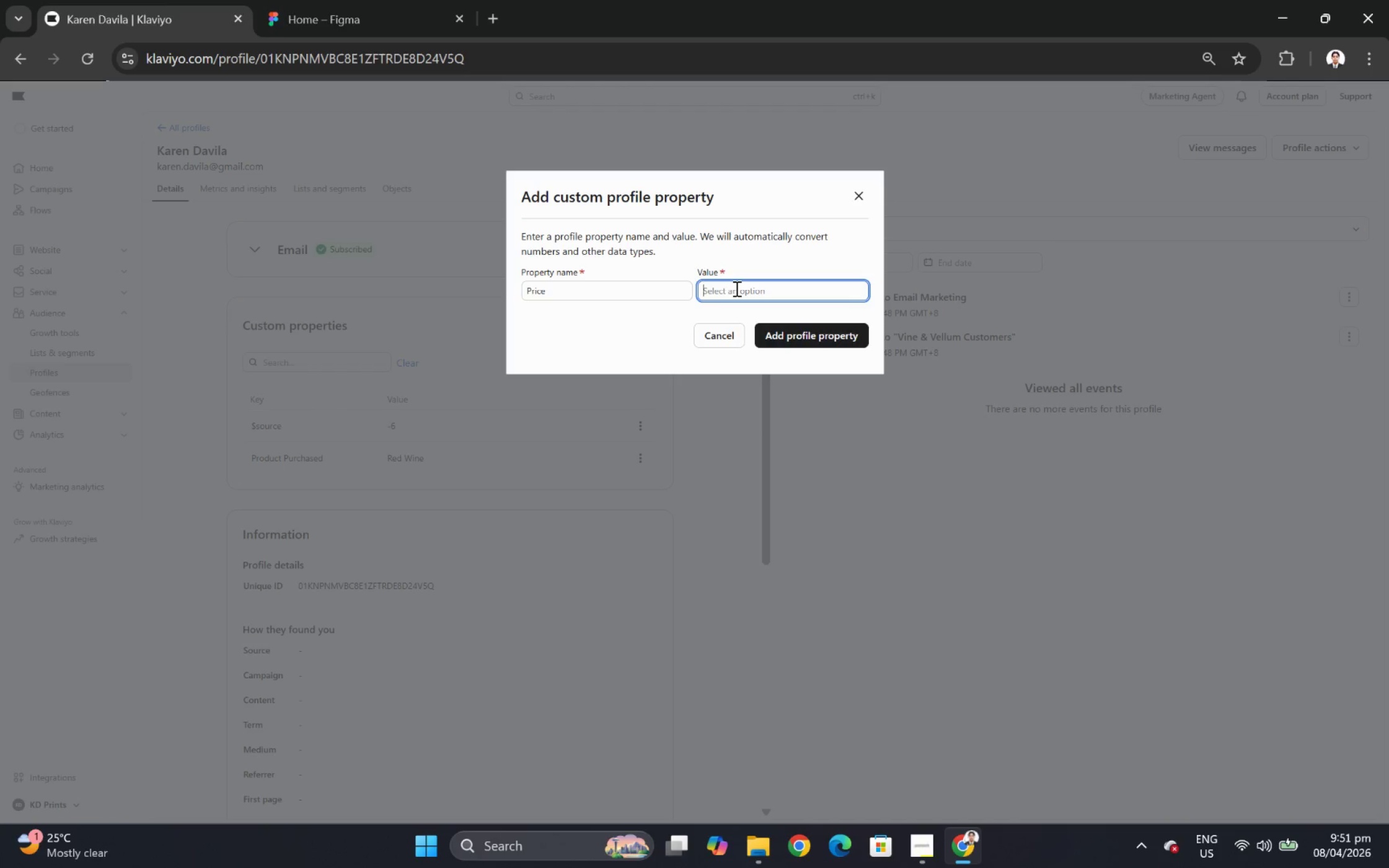 
type($120)
 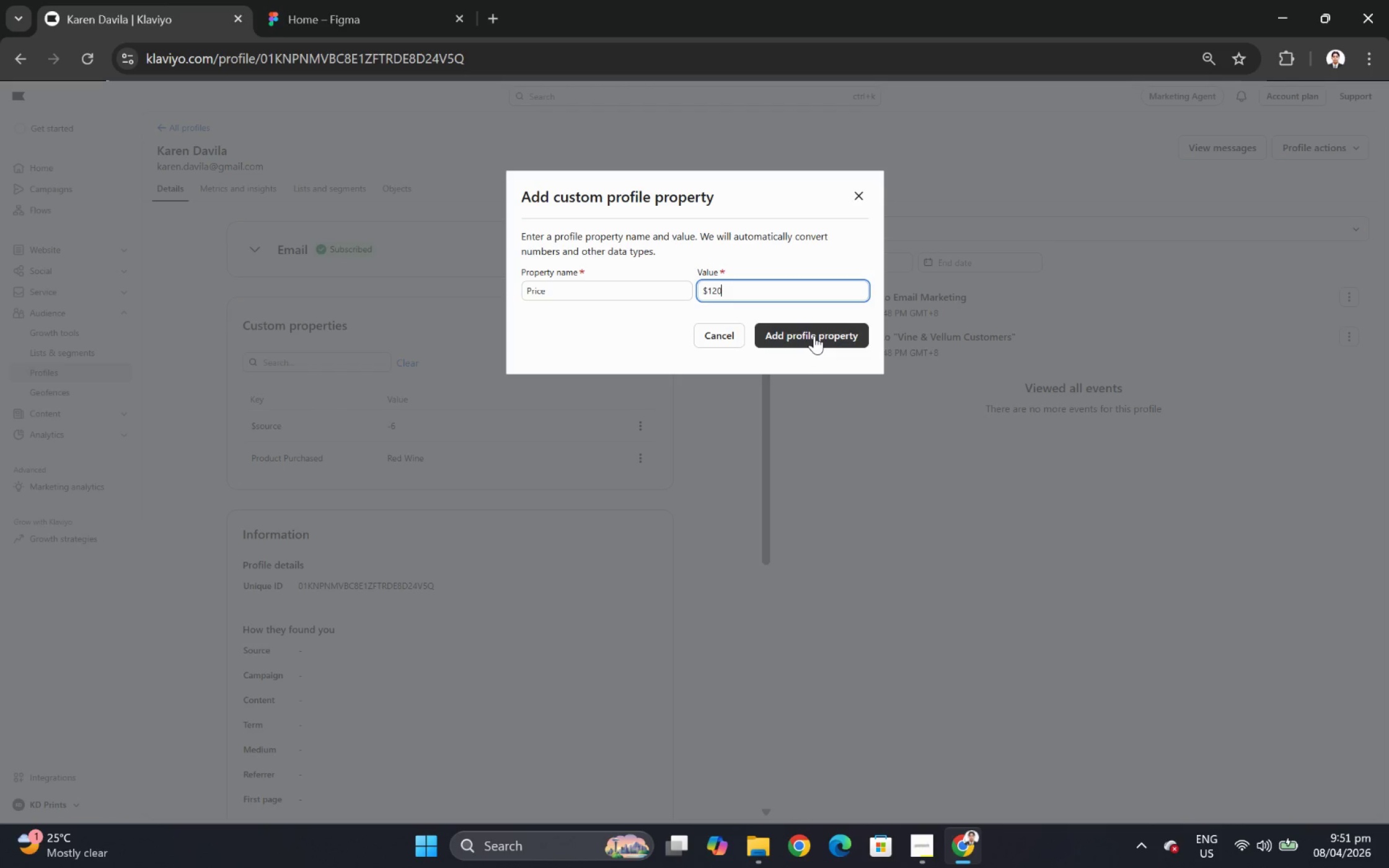 
wait(10.61)
 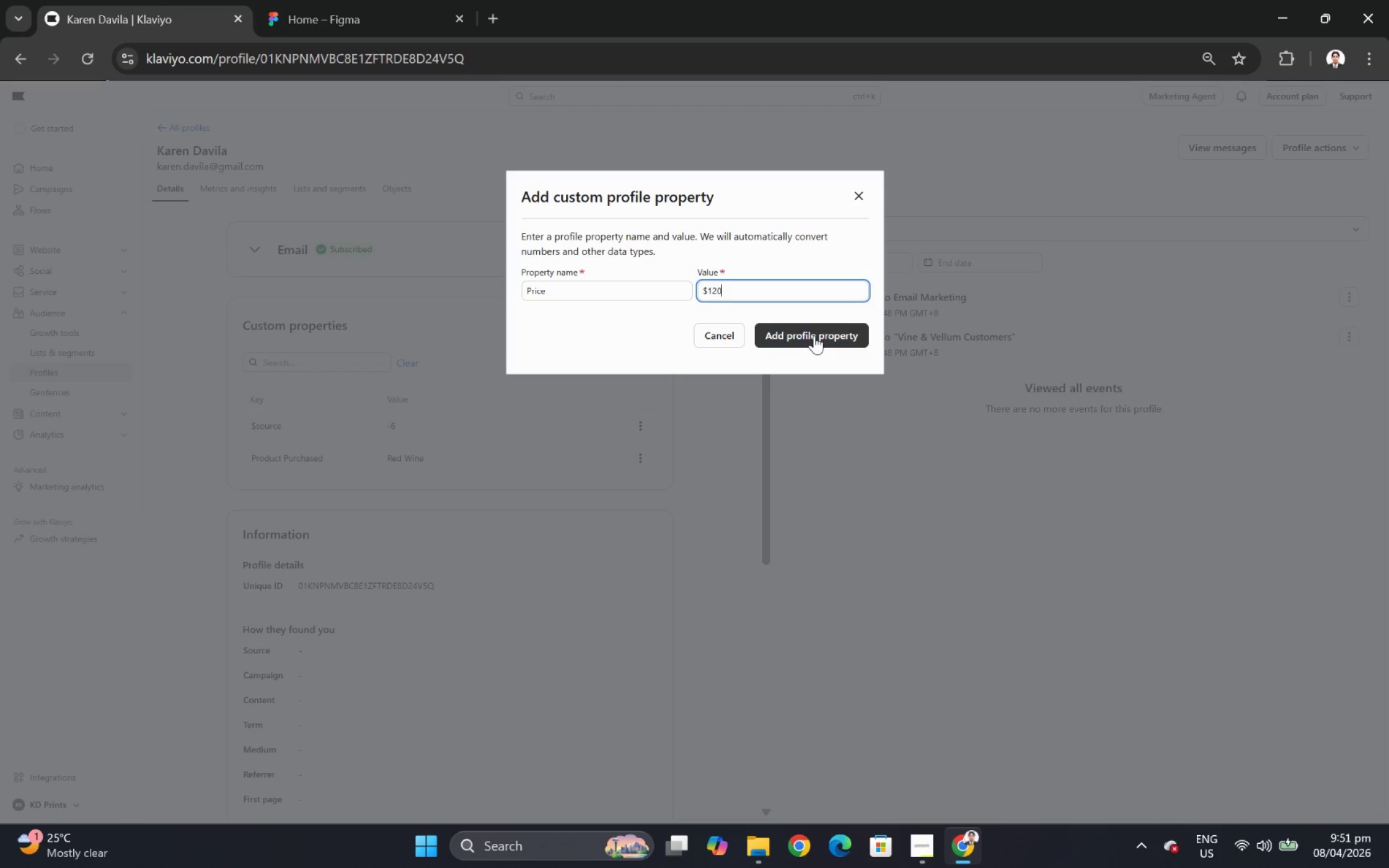 
left_click([814, 335])
 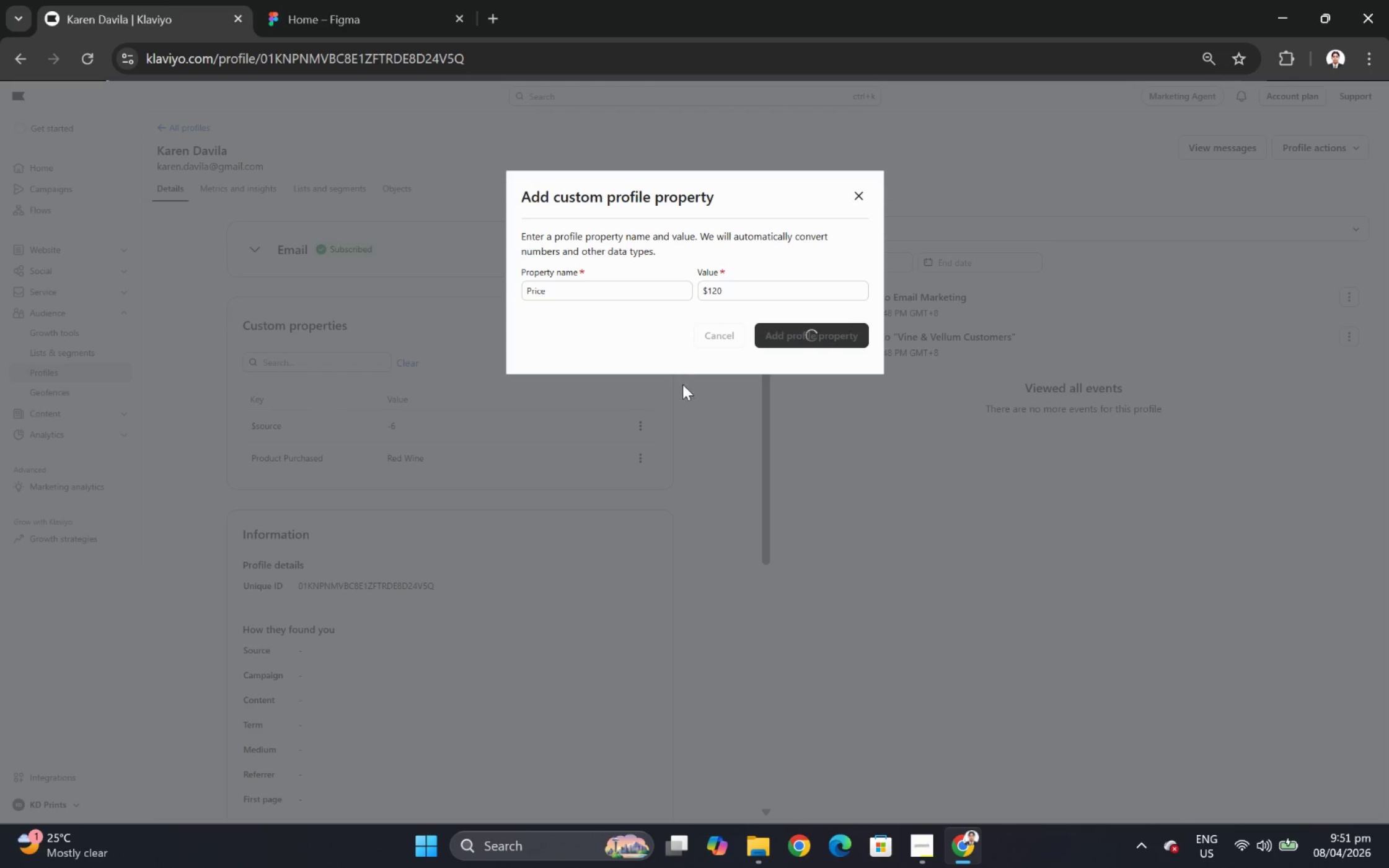 
mouse_move([652, 438])
 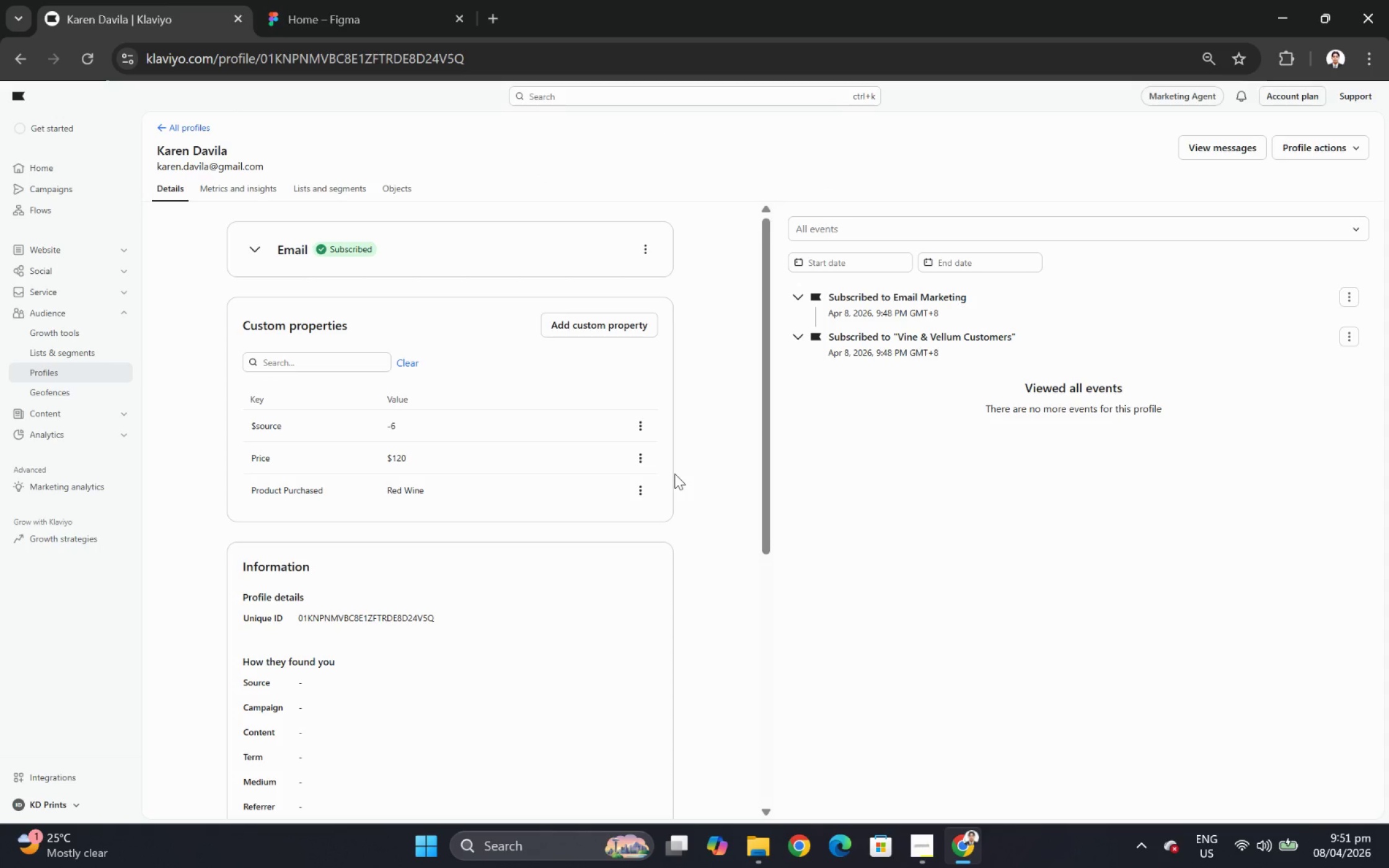 
wait(19.33)
 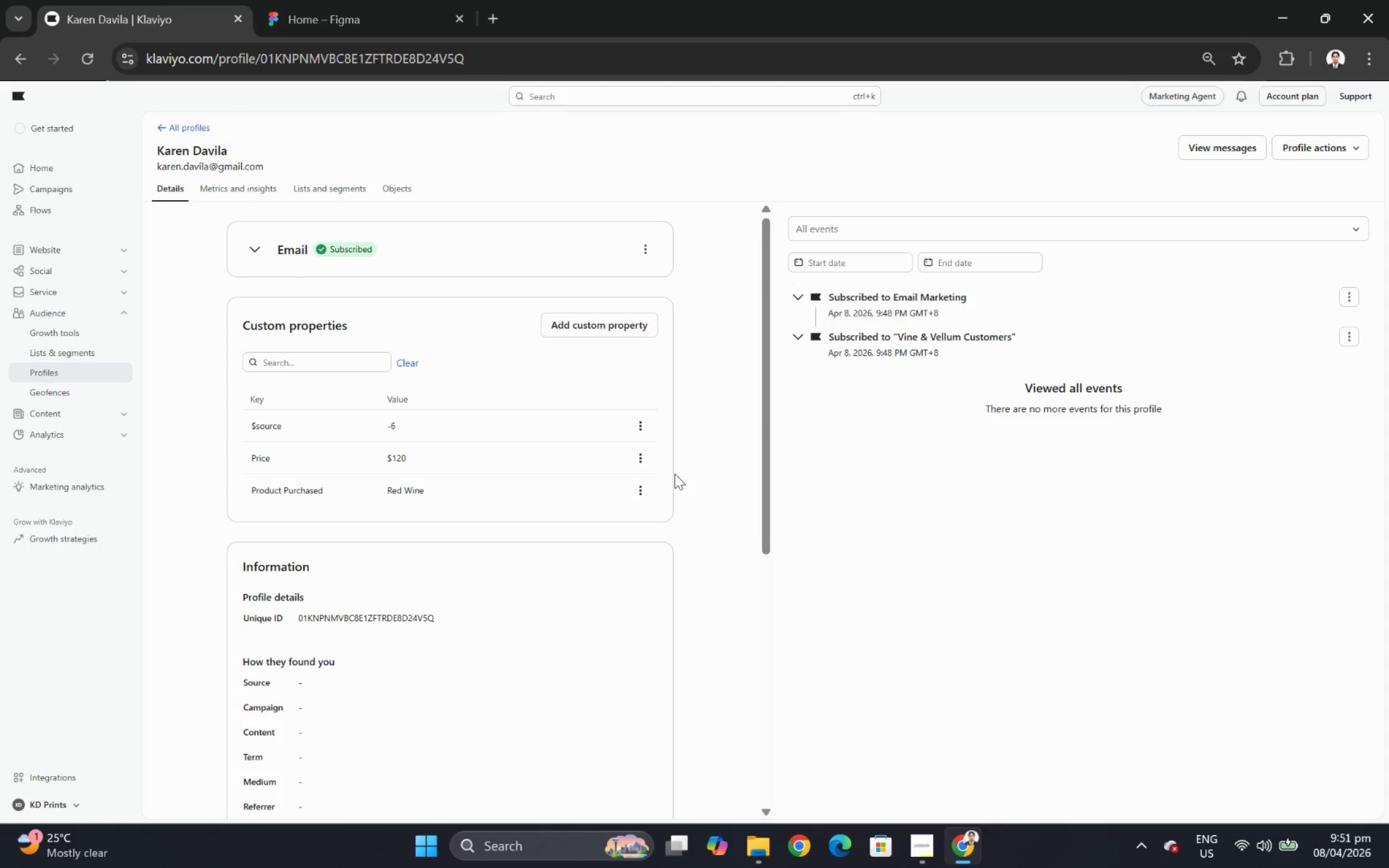 
left_click([640, 456])
 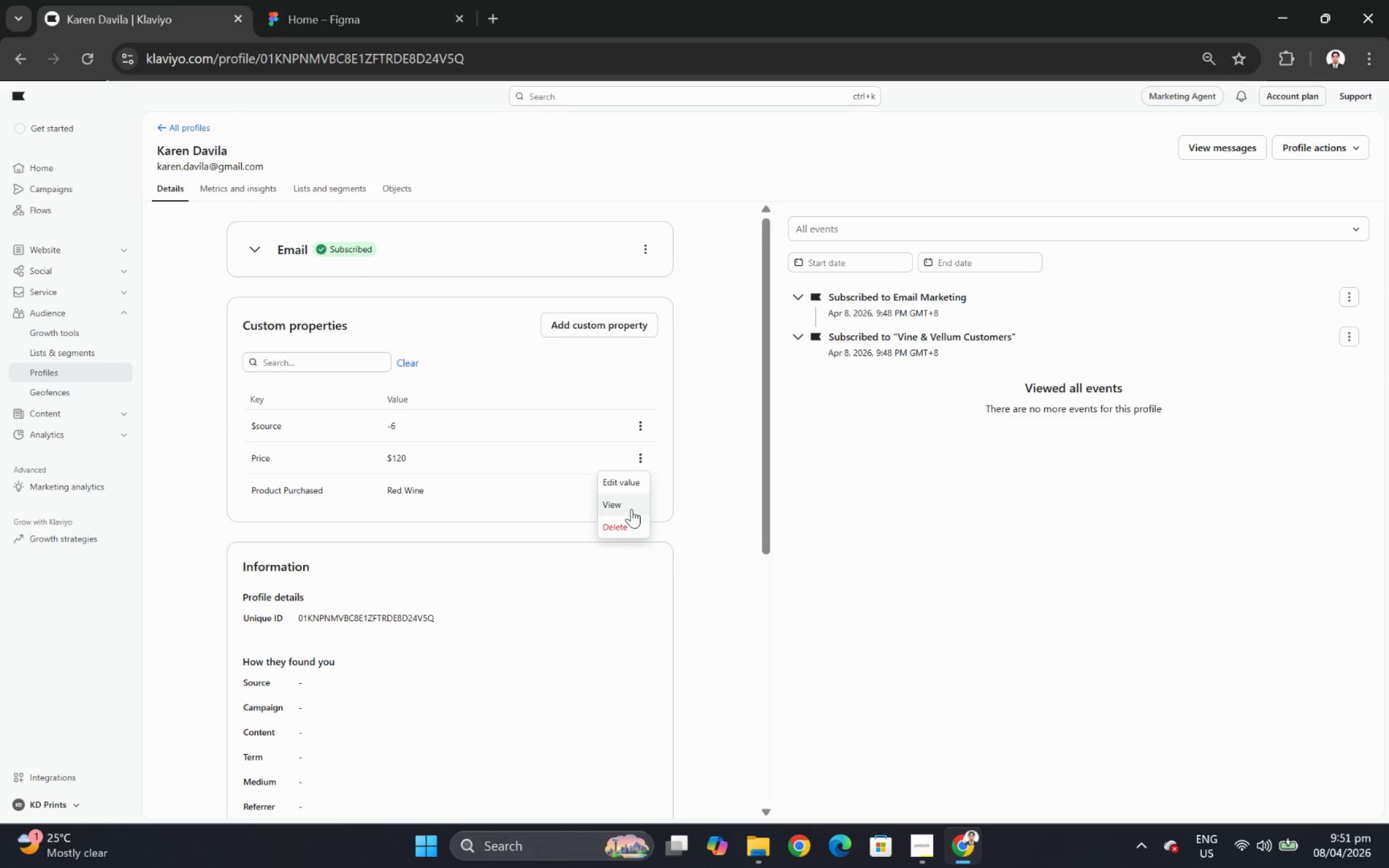 
left_click([628, 527])
 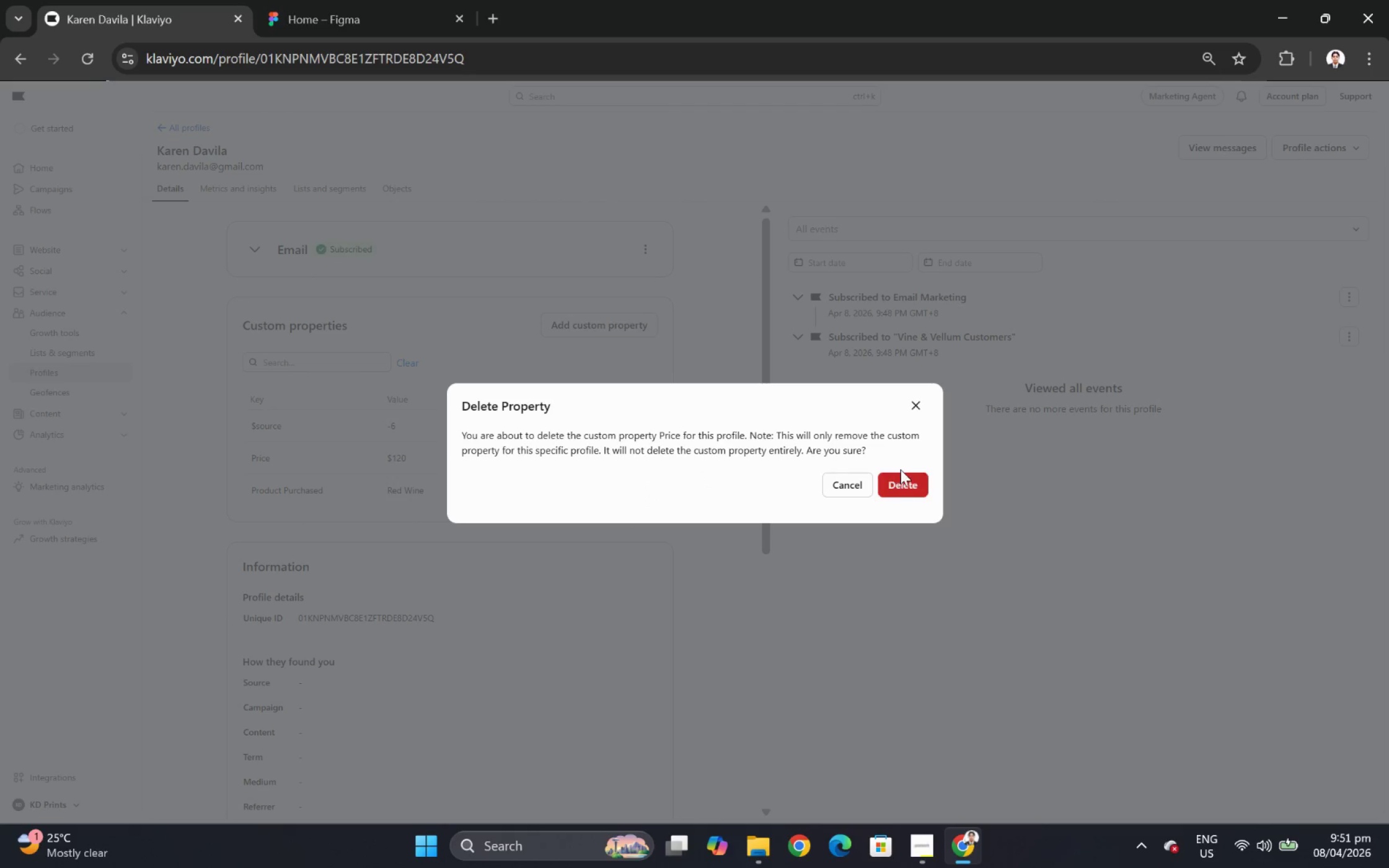 
left_click([918, 484])
 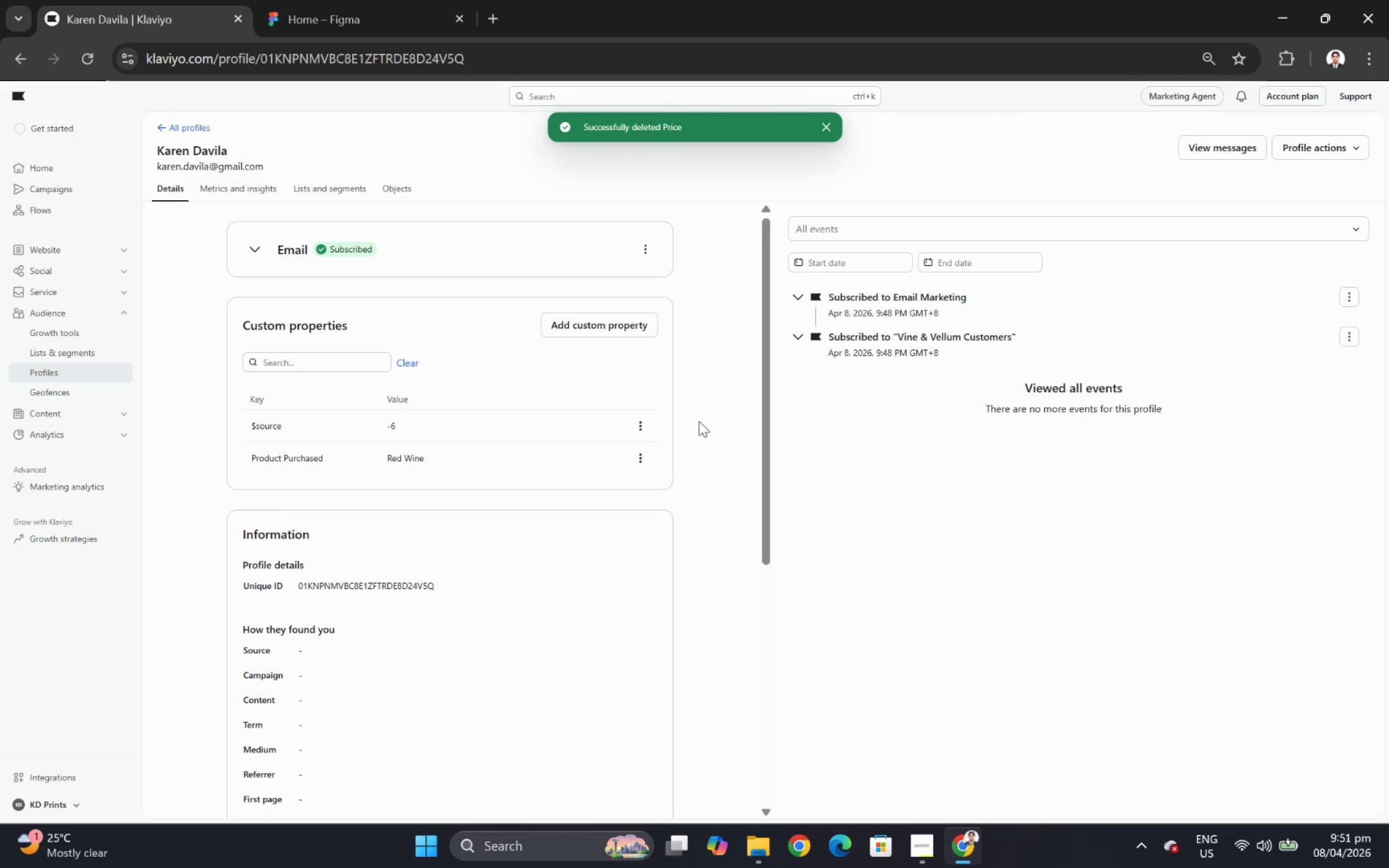 
left_click([630, 329])
 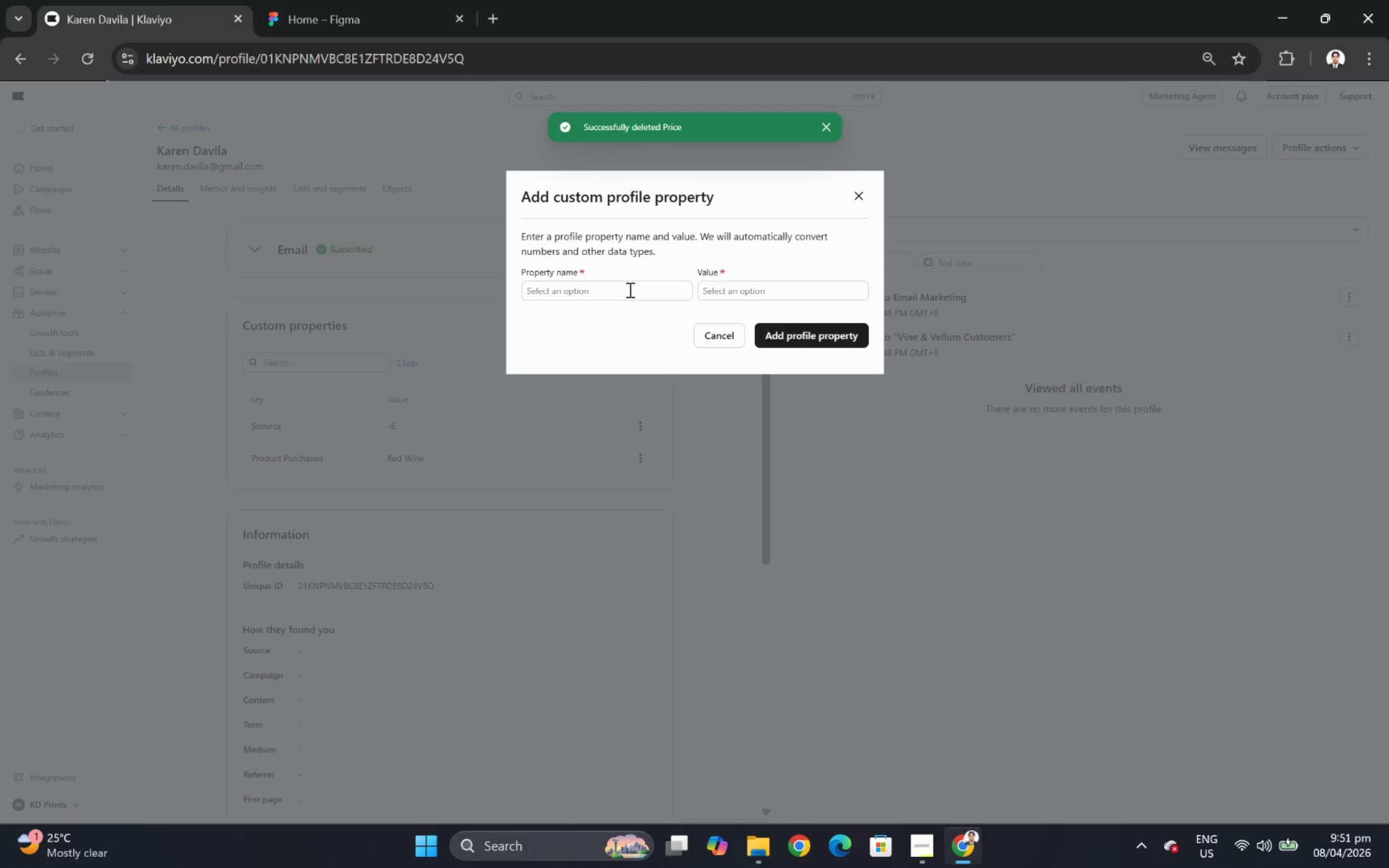 
left_click([628, 288])
 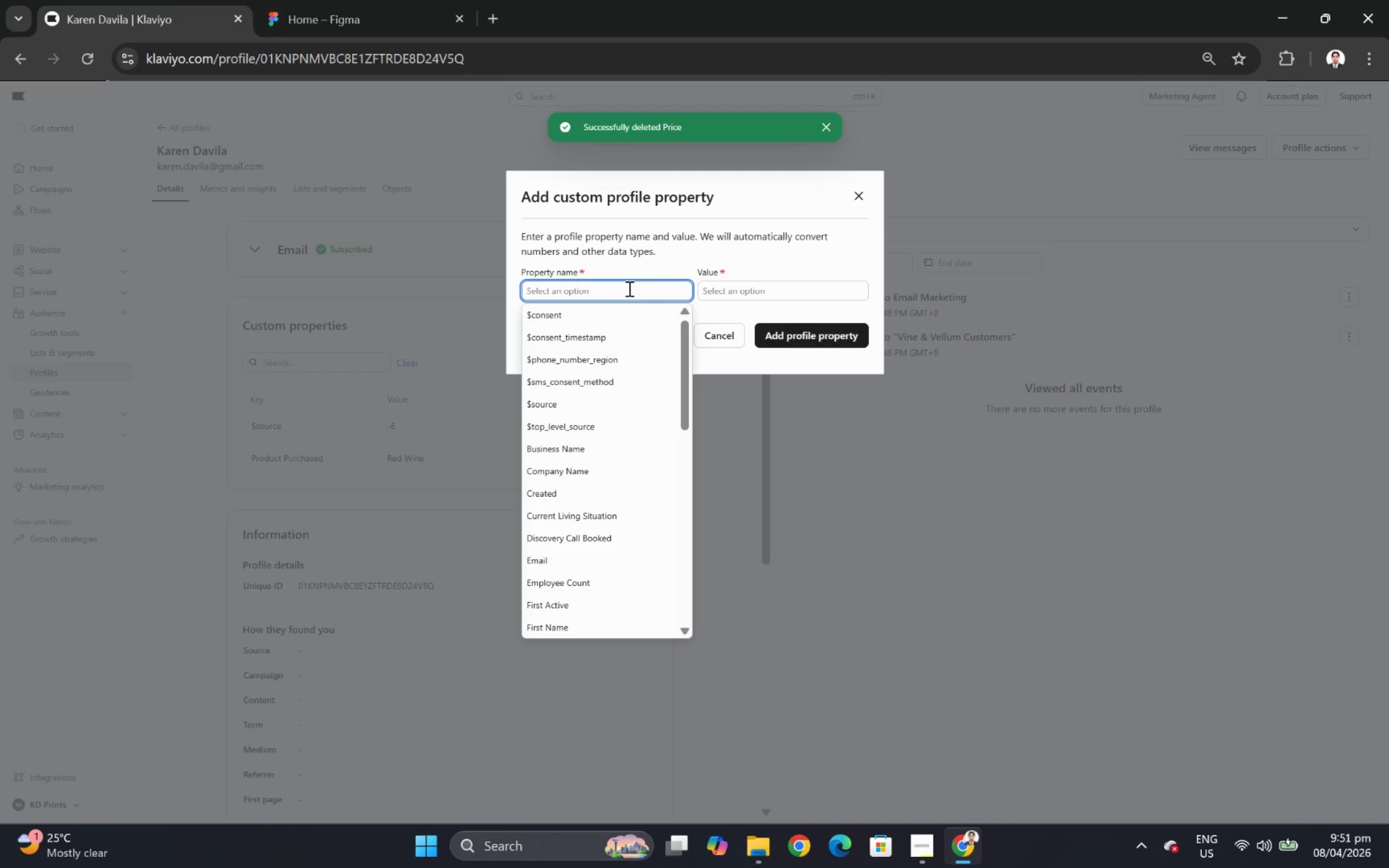 
type(Price Value)
key(Tab)
type($120)
 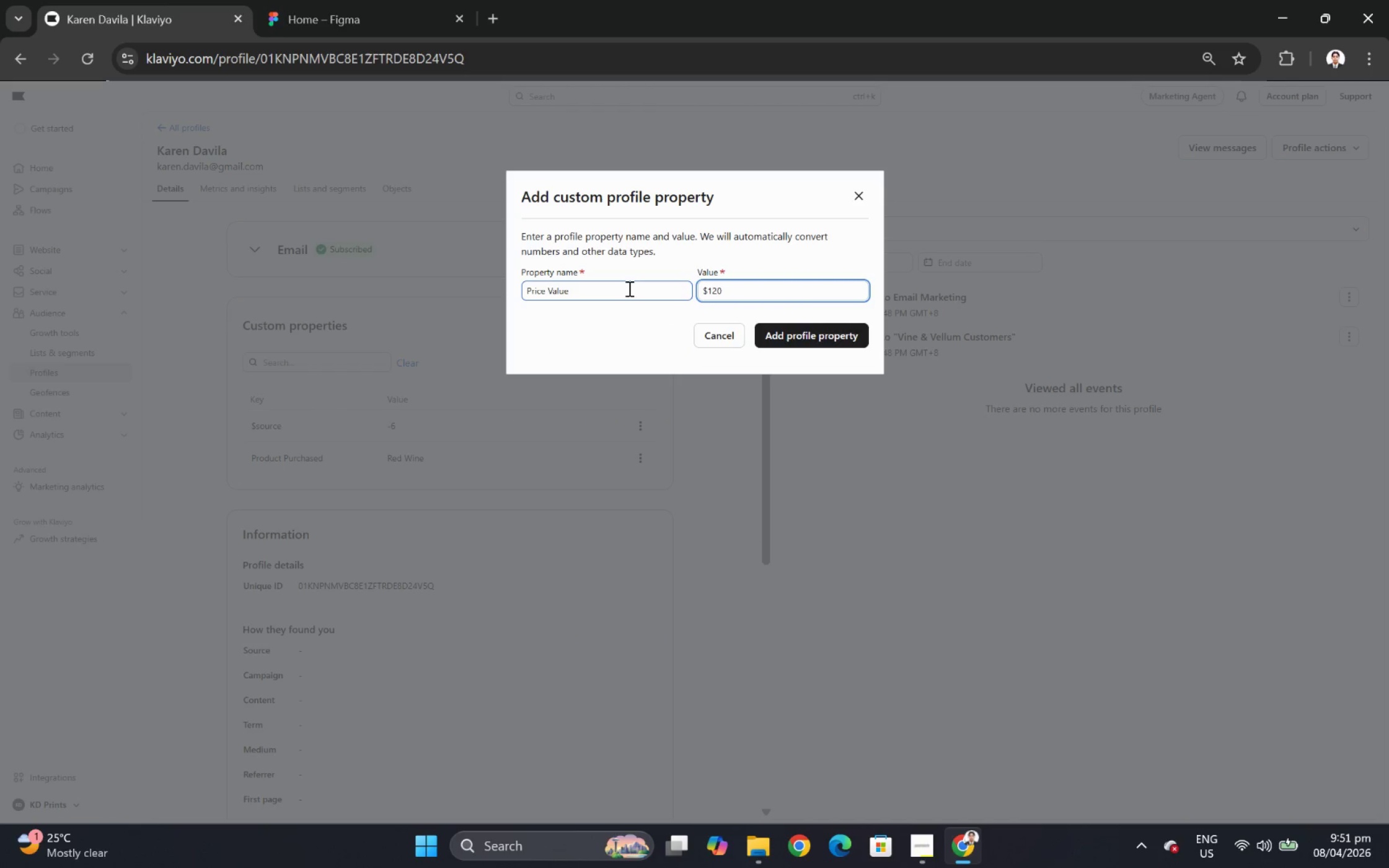 
left_click([788, 336])